 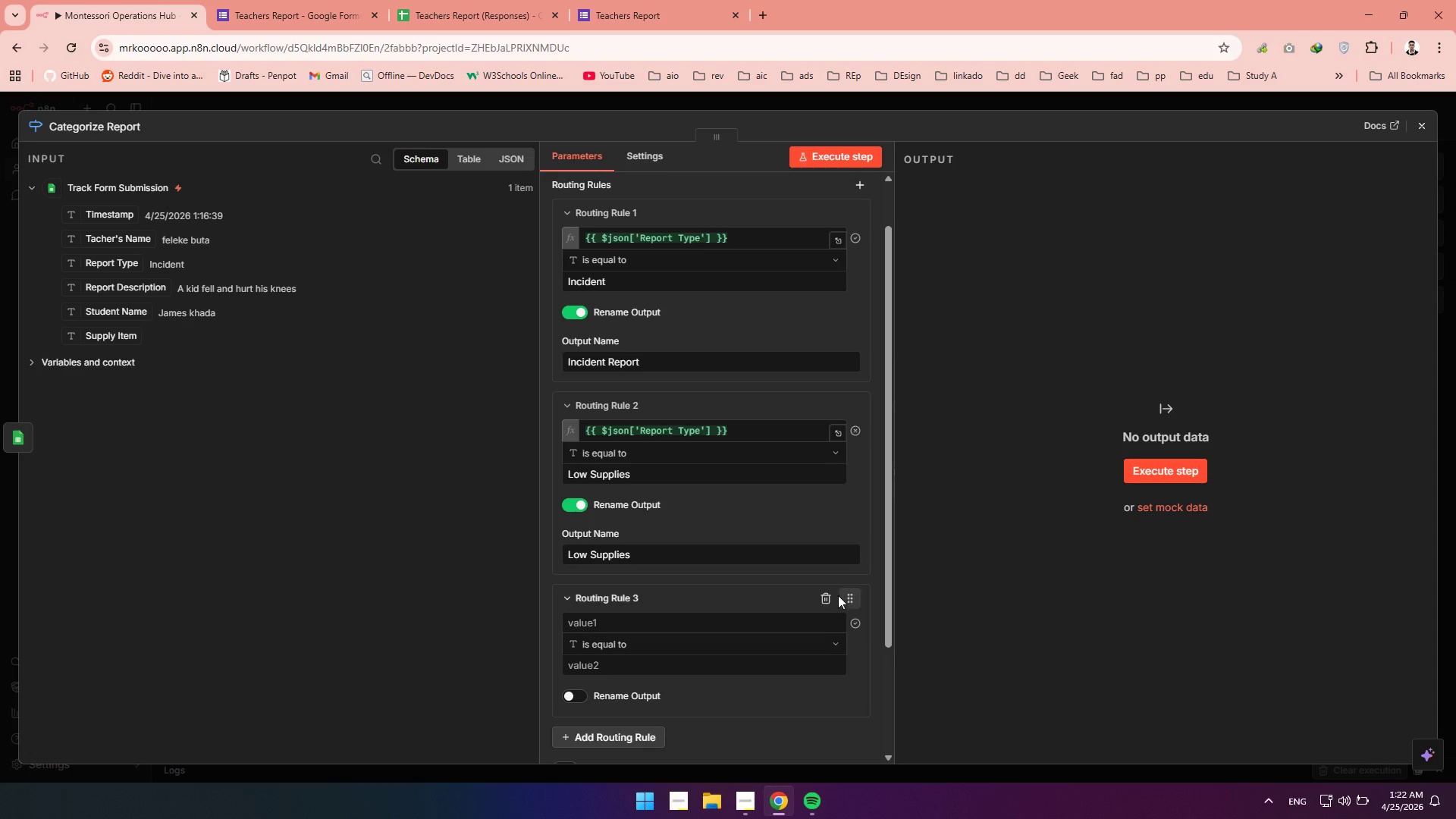 
left_click([828, 601])
 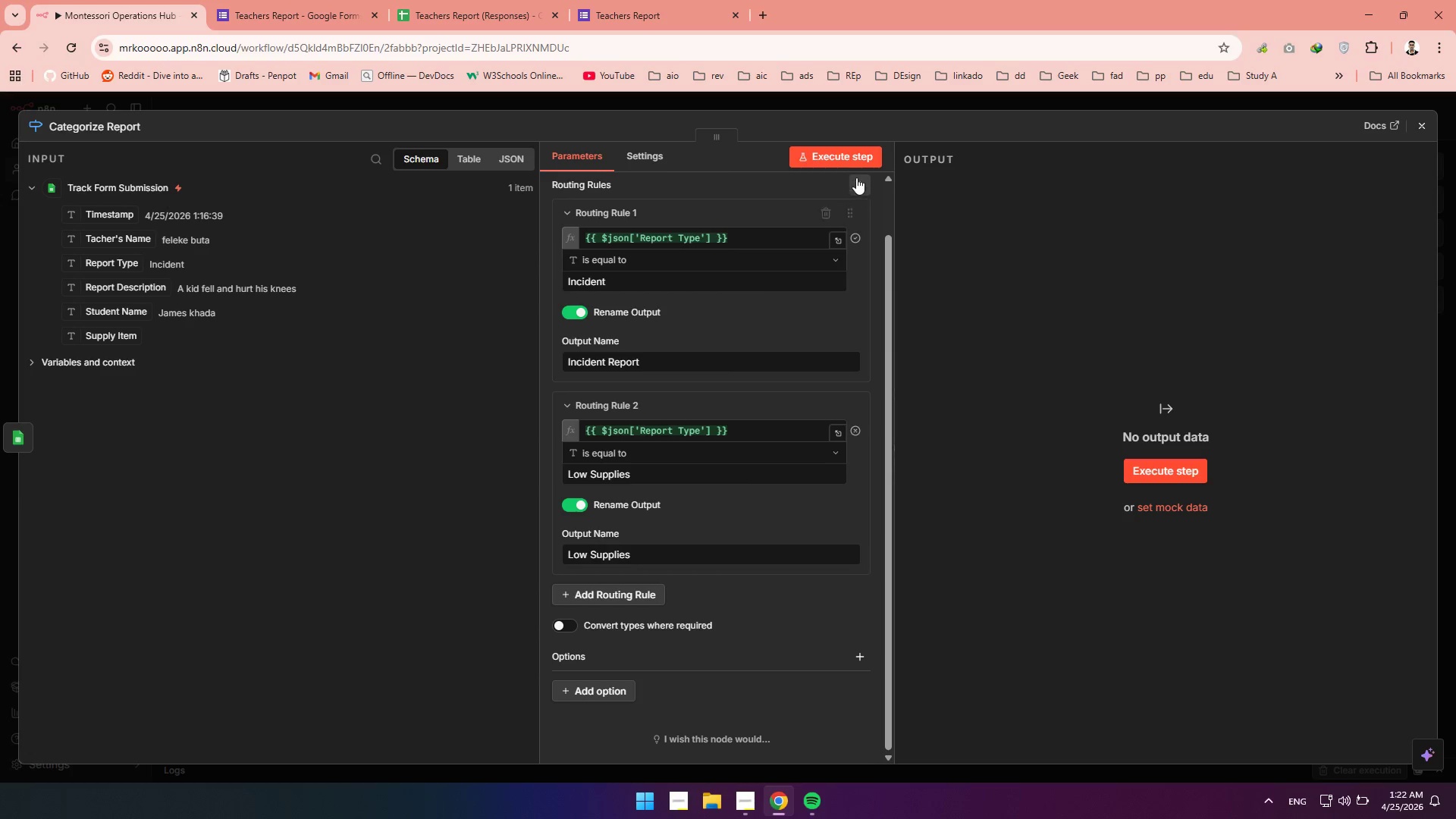 
left_click([835, 162])
 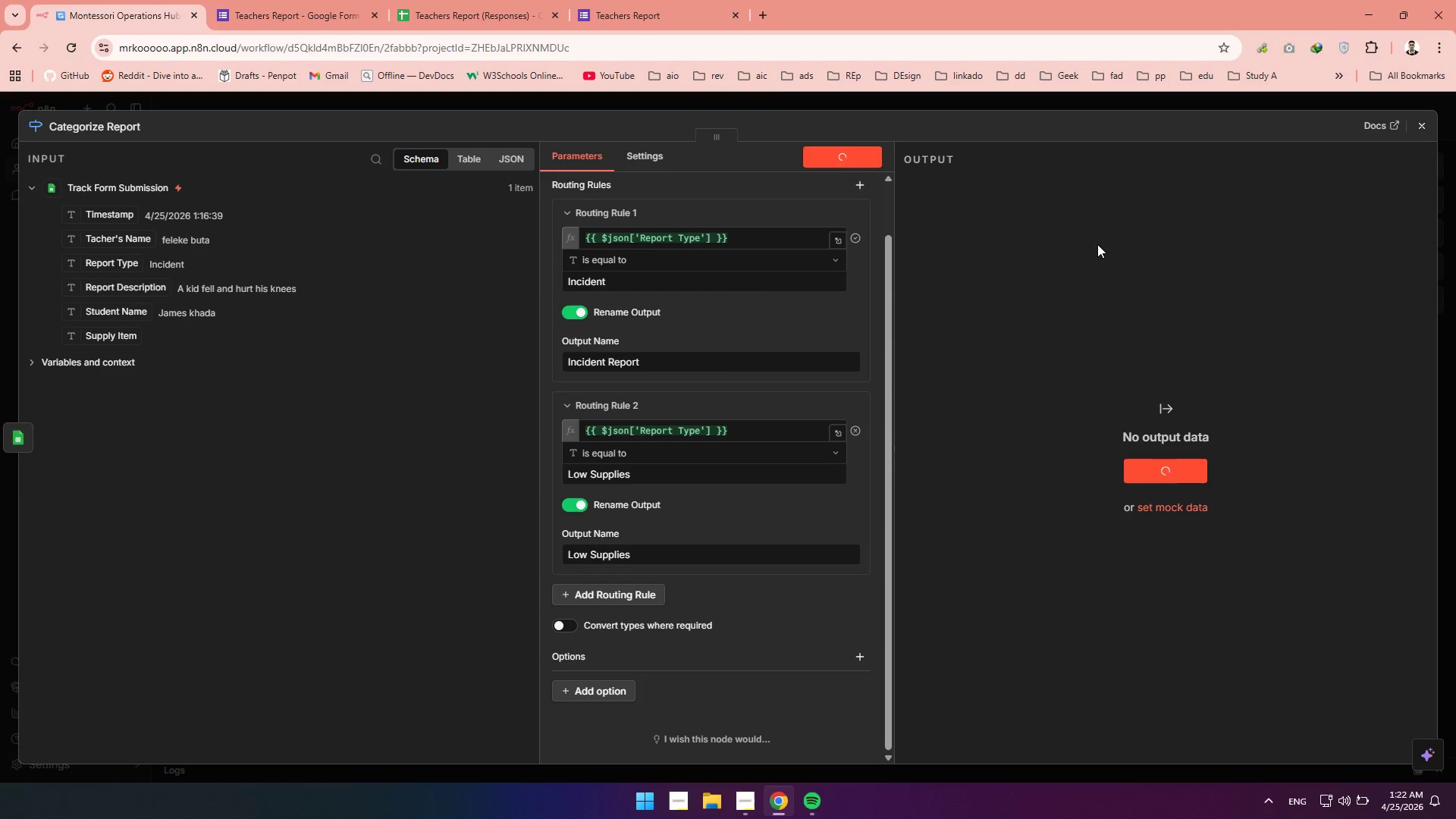 
mouse_move([1153, 265])
 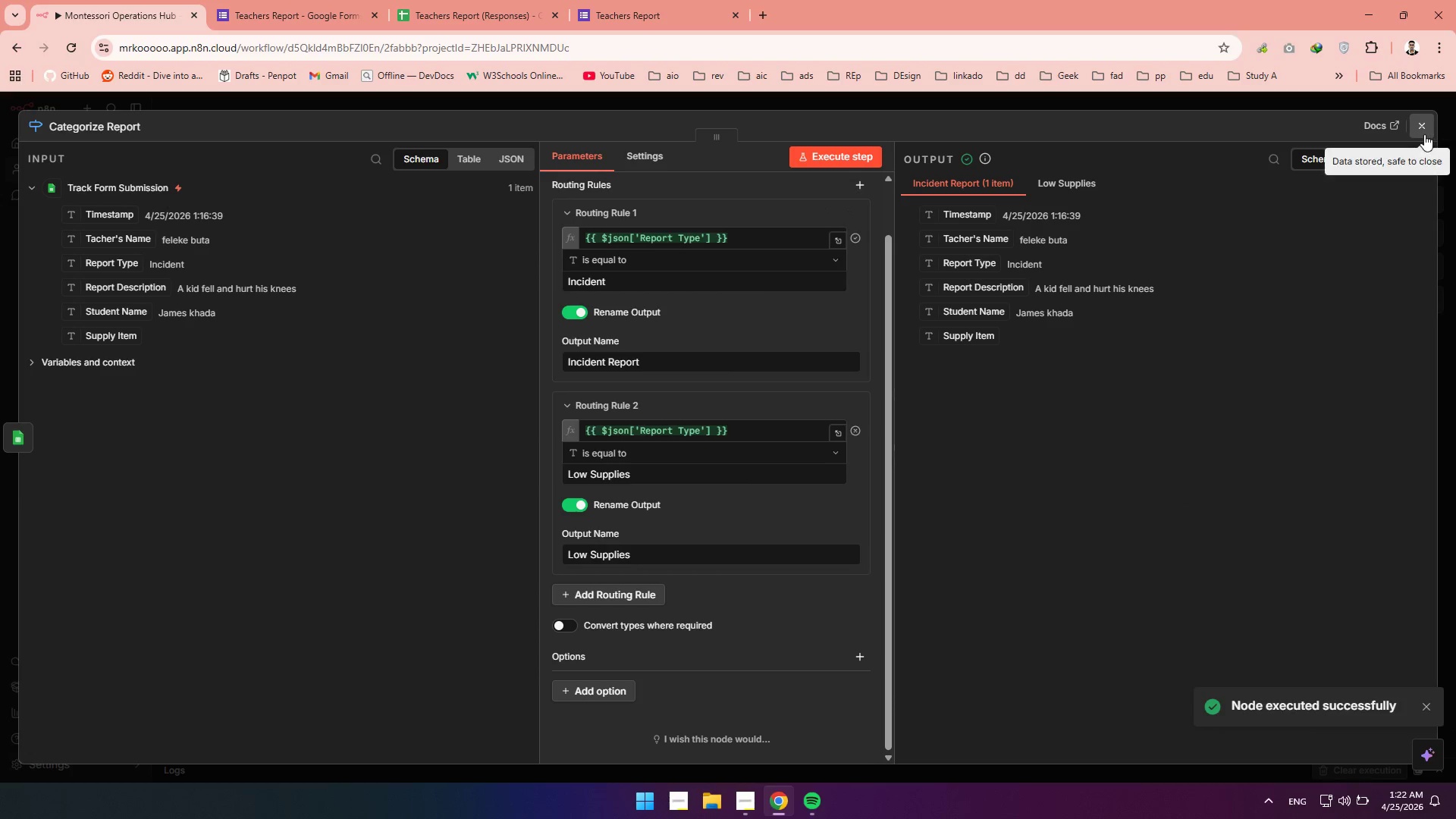 
left_click([1424, 134])